 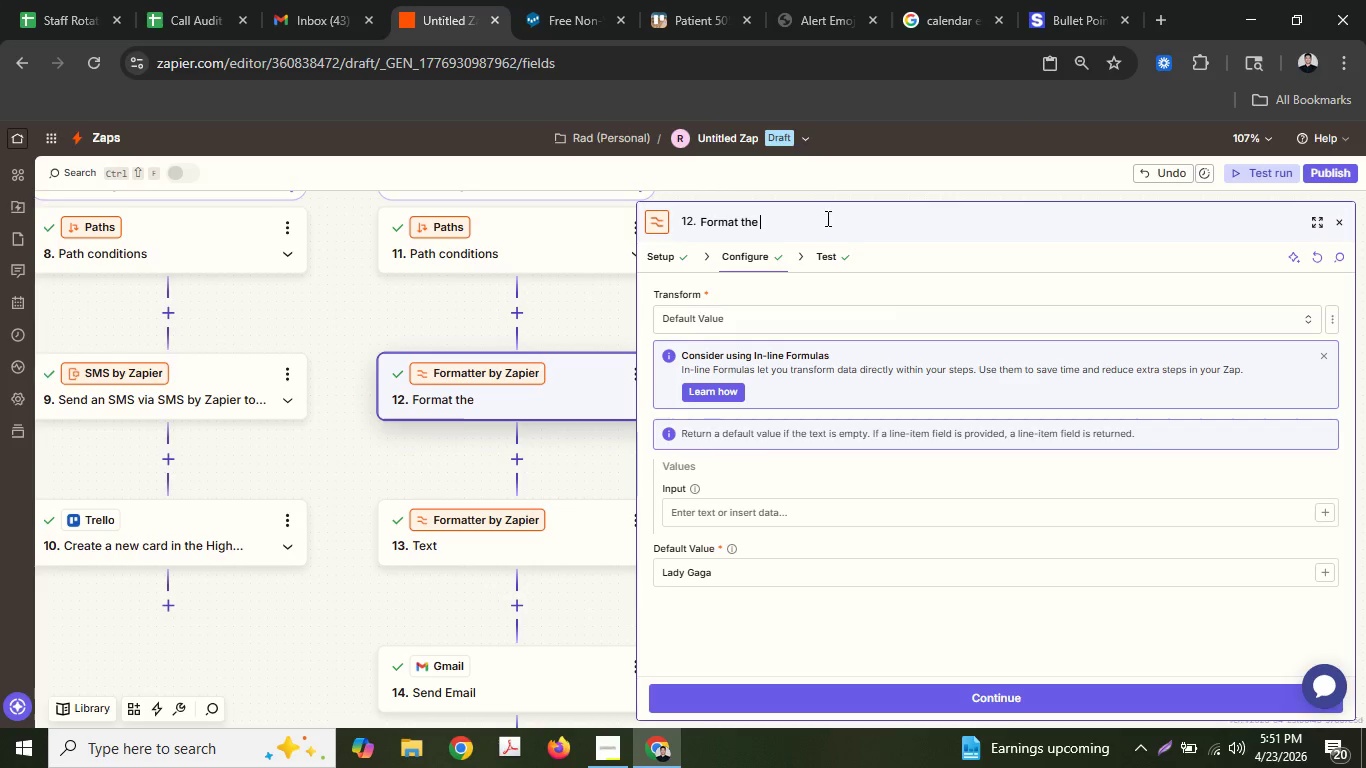 
left_click([825, 229])
 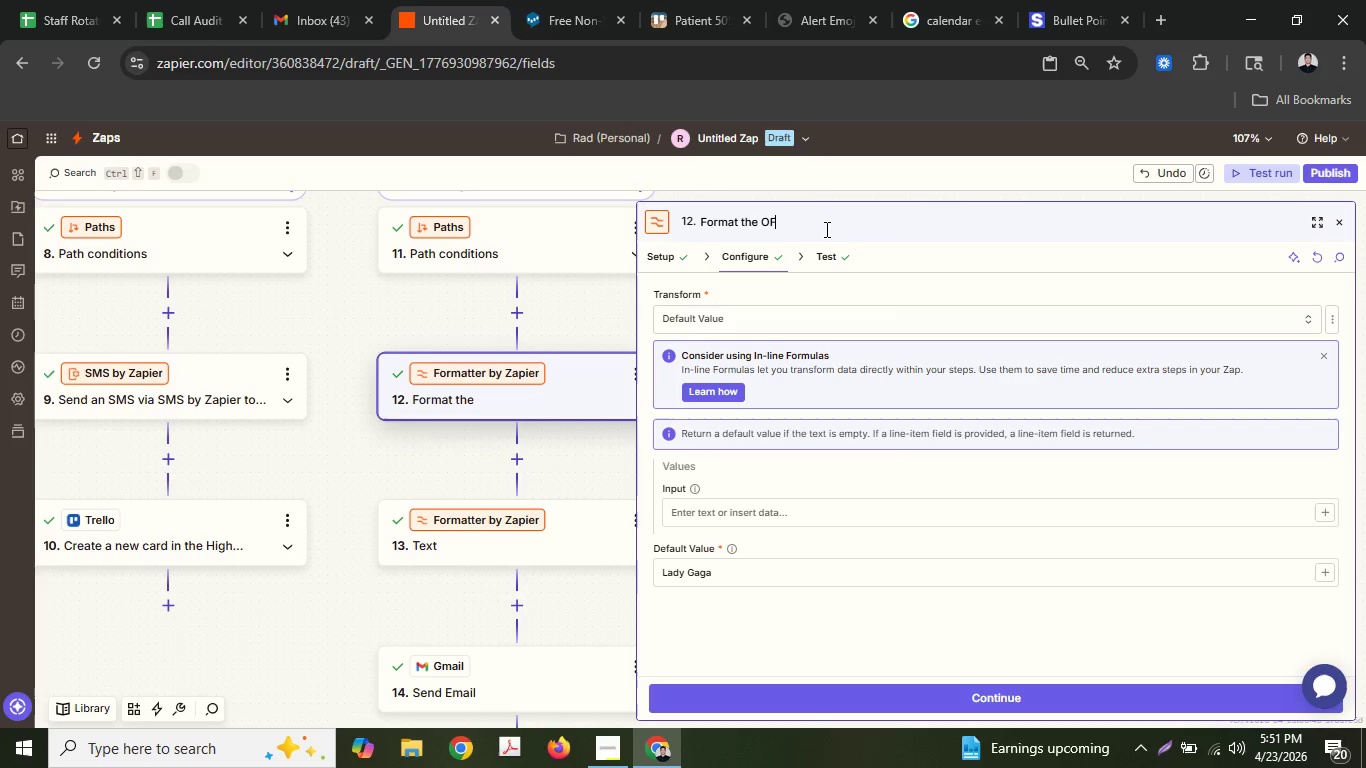 
type(OFfi)
key(Backspace)
key(Backspace)
key(Backspace)
 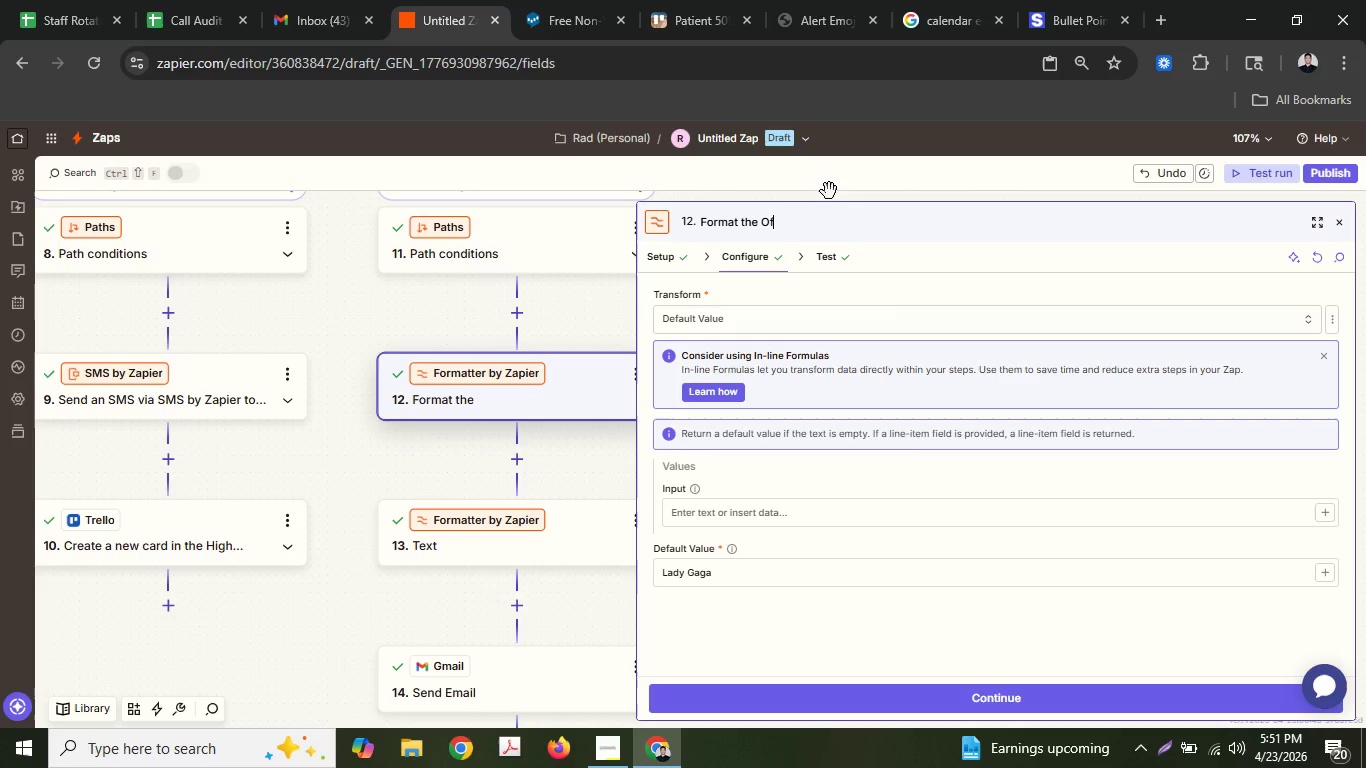 
type(ffice Manager Name)
 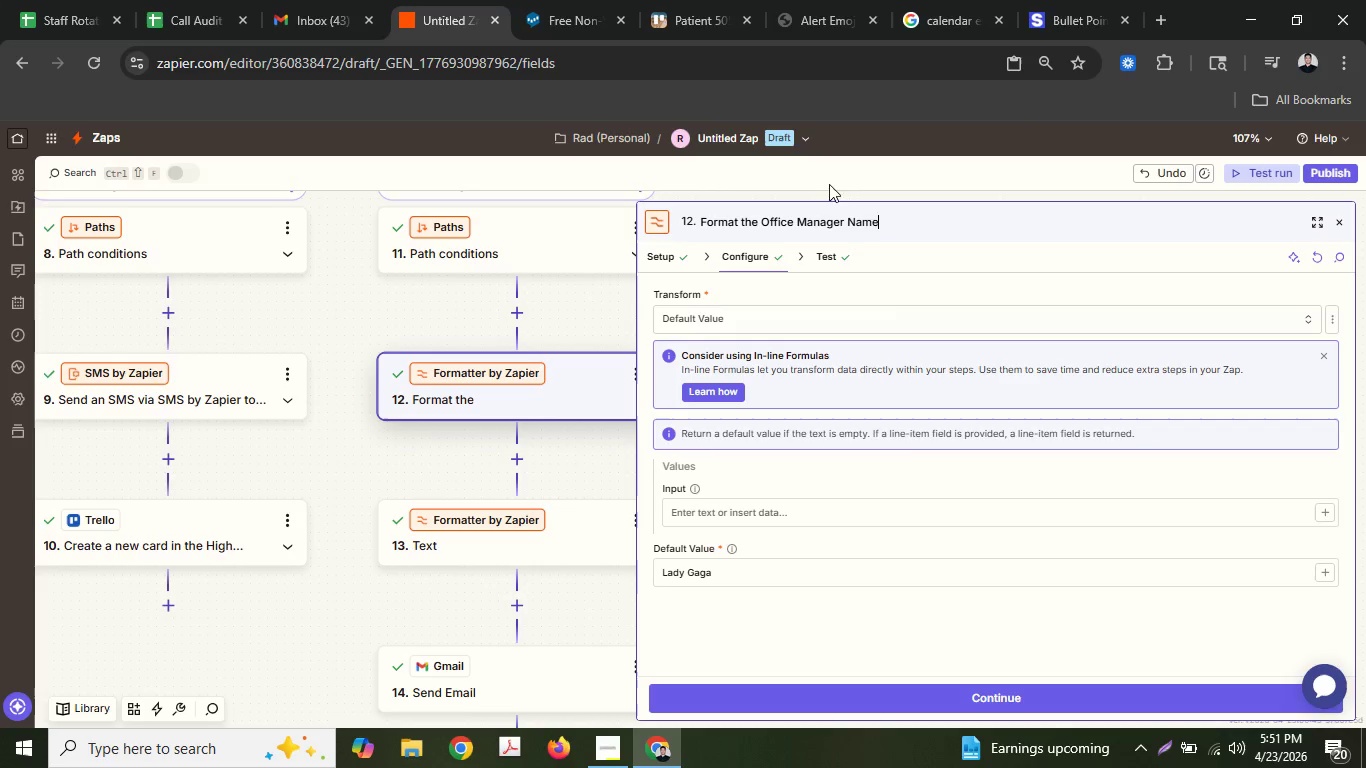 
type( for he Email noification.)
 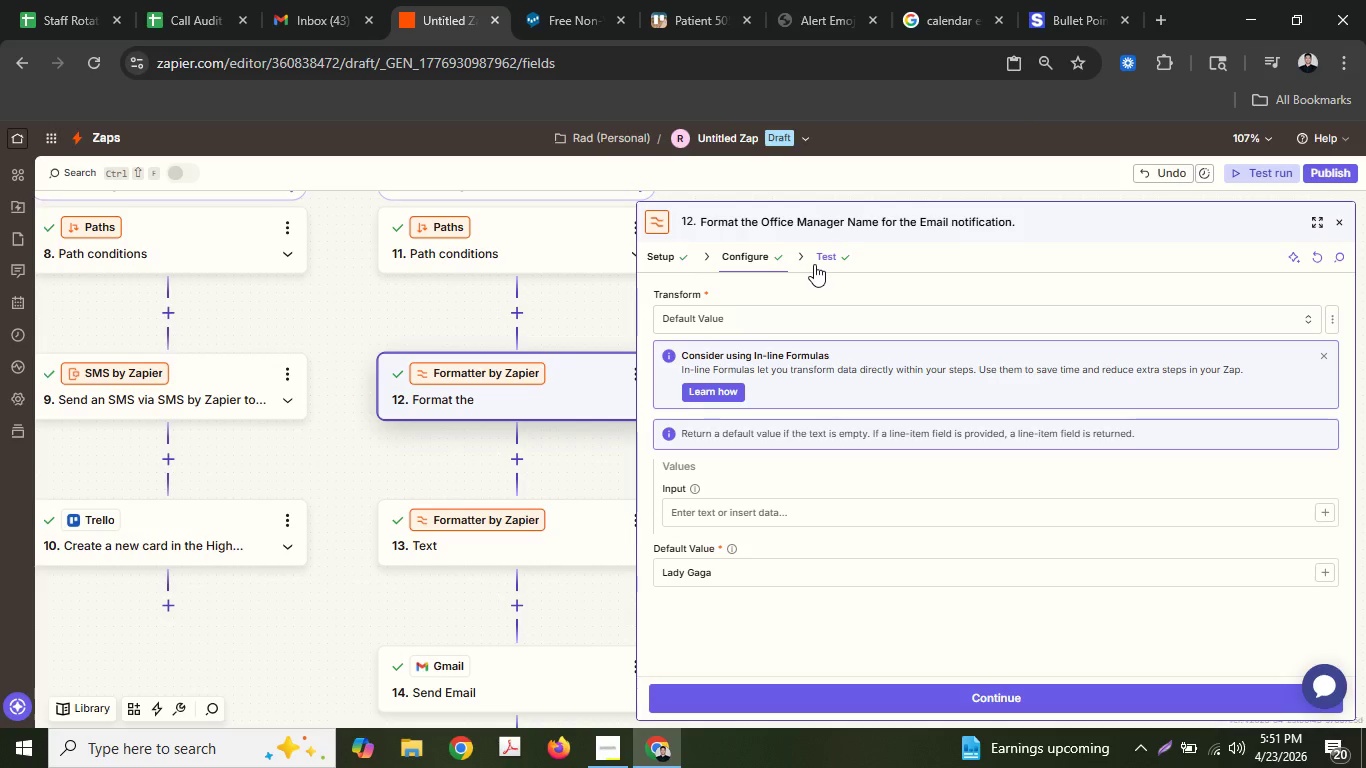 
key(Control+A)
 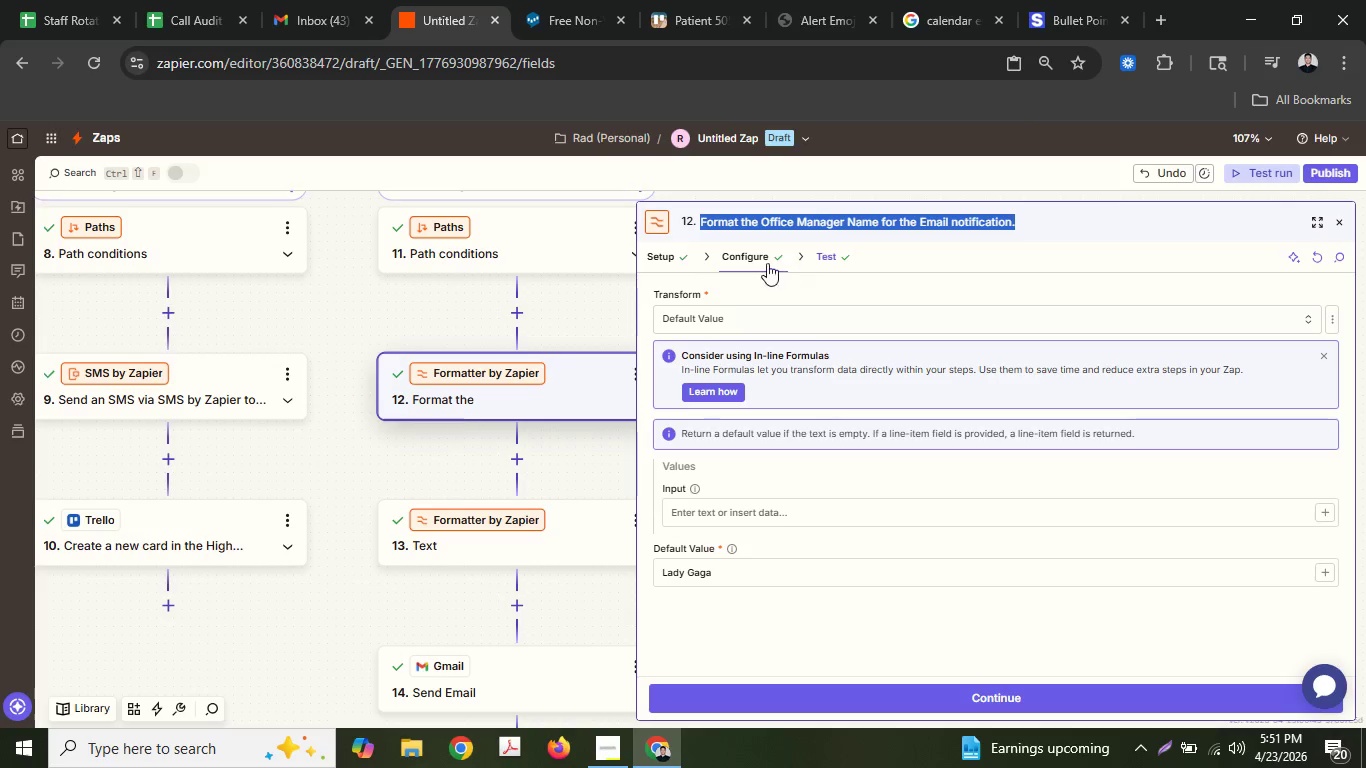 
key(Control+C)
 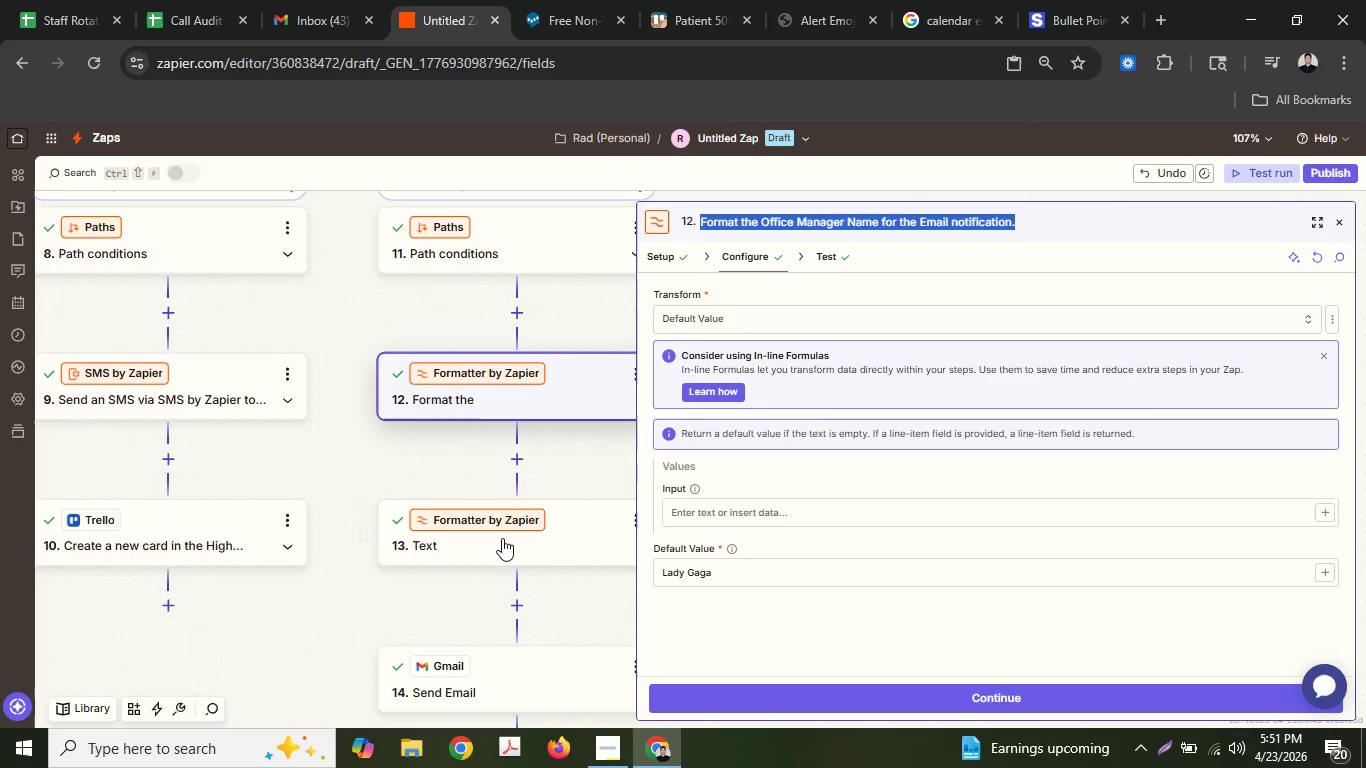 
left_click([502, 544])
 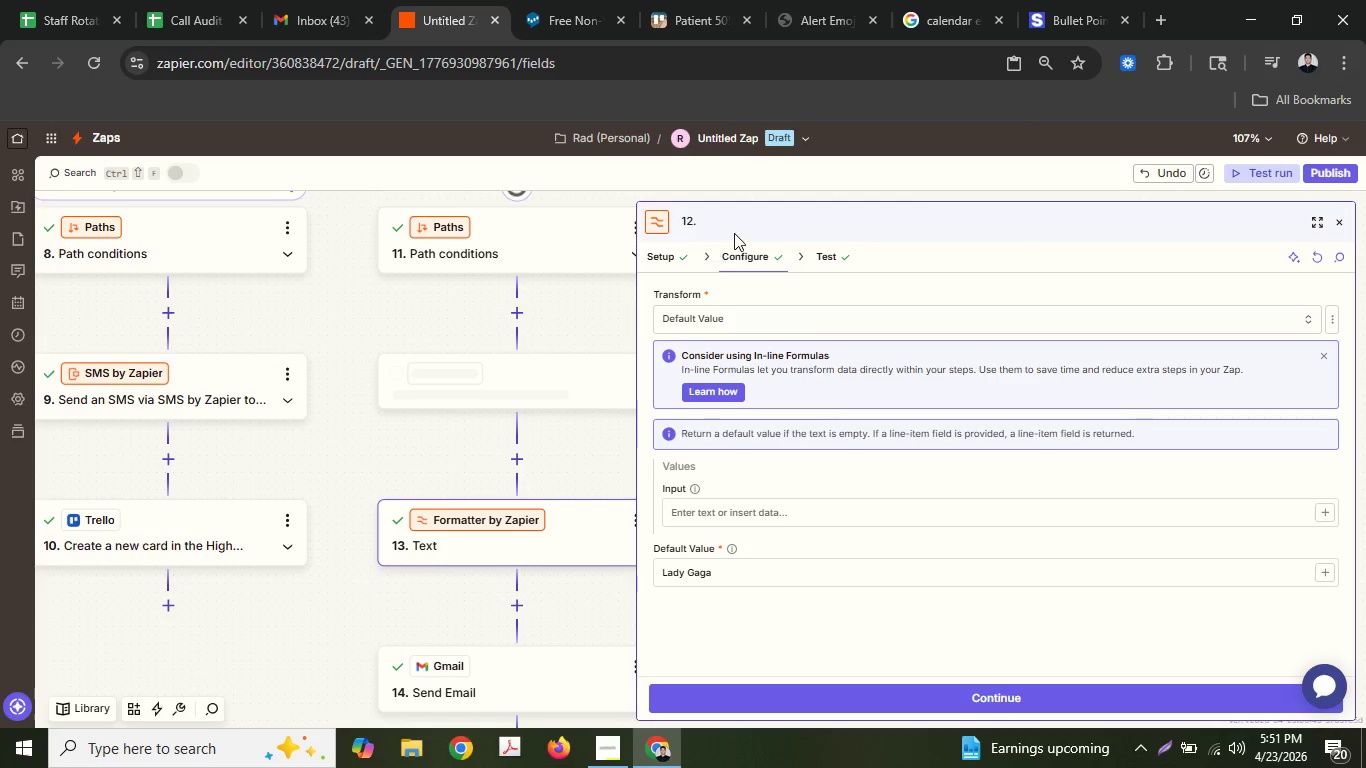 
left_click([743, 220])
 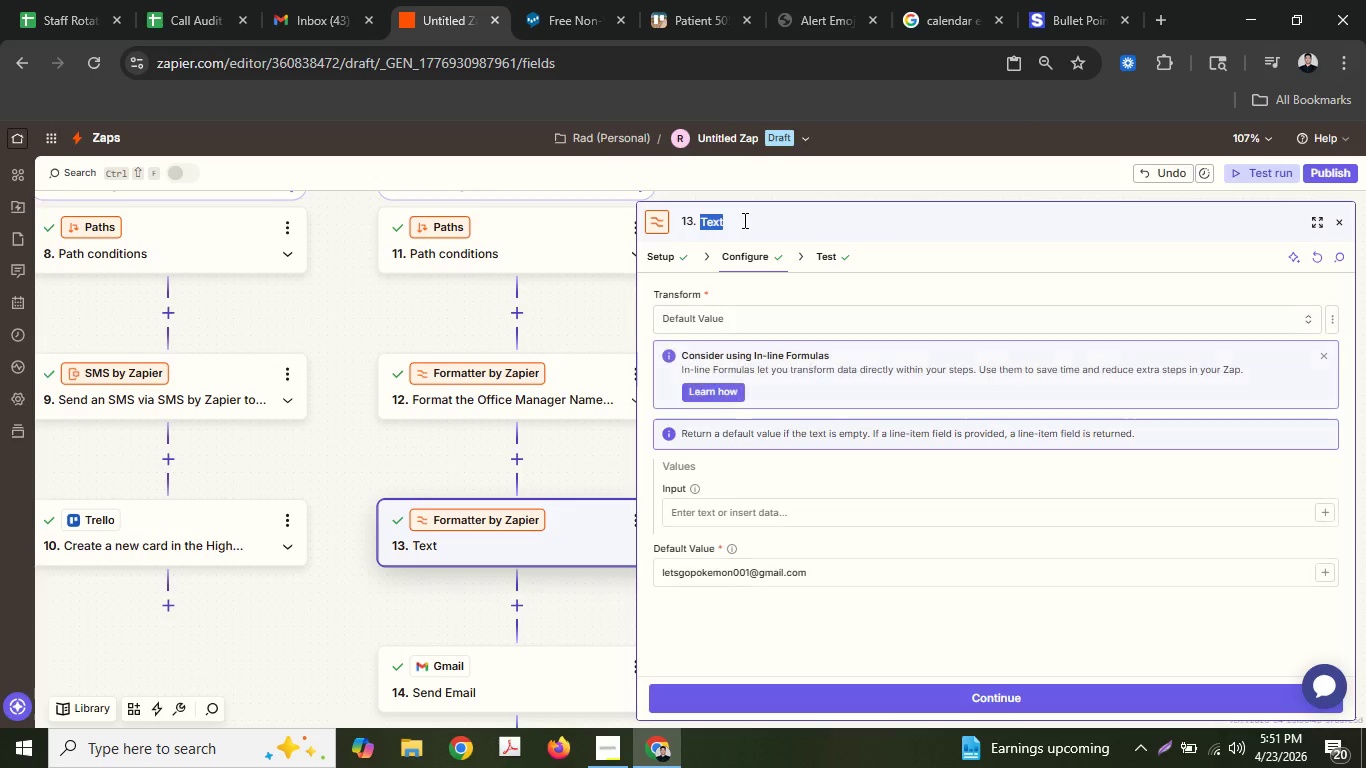 
key(Control+ControlLeft)
 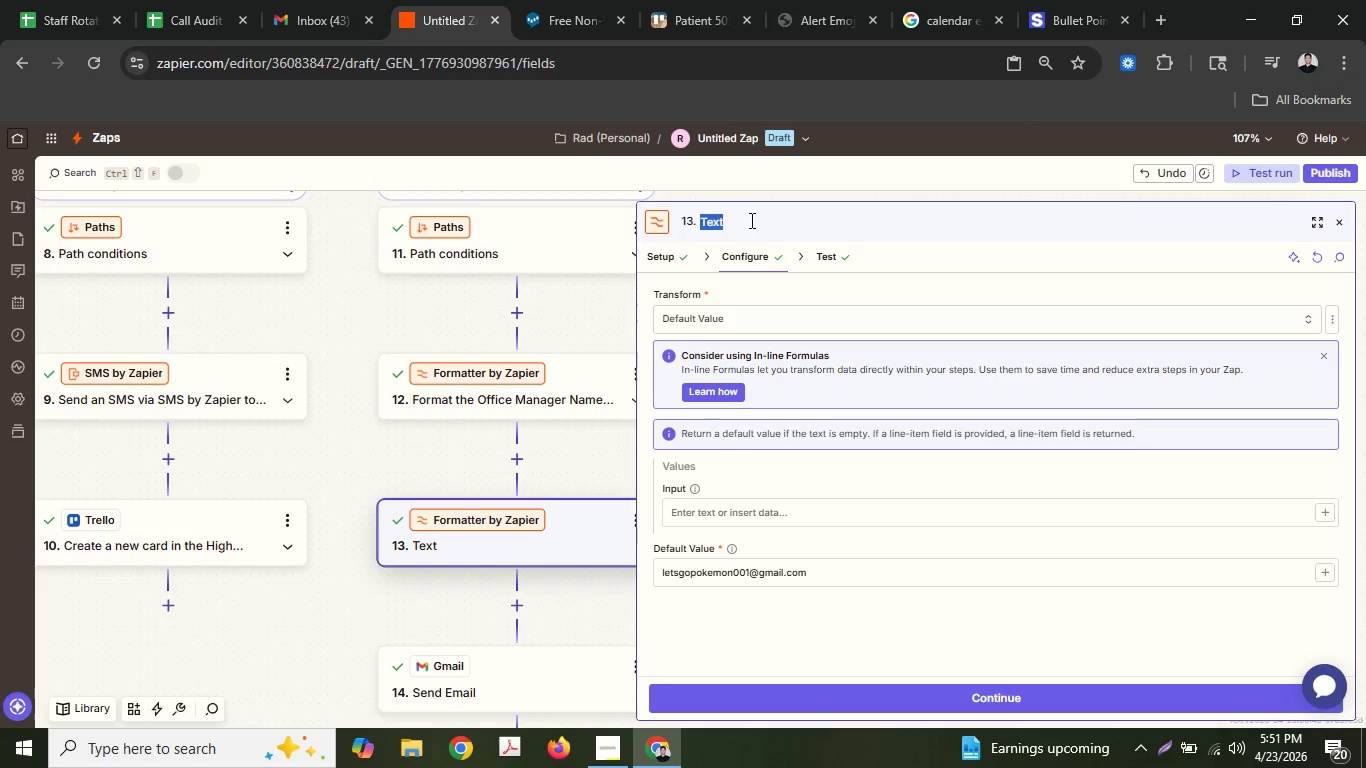 
key(Control+V)
 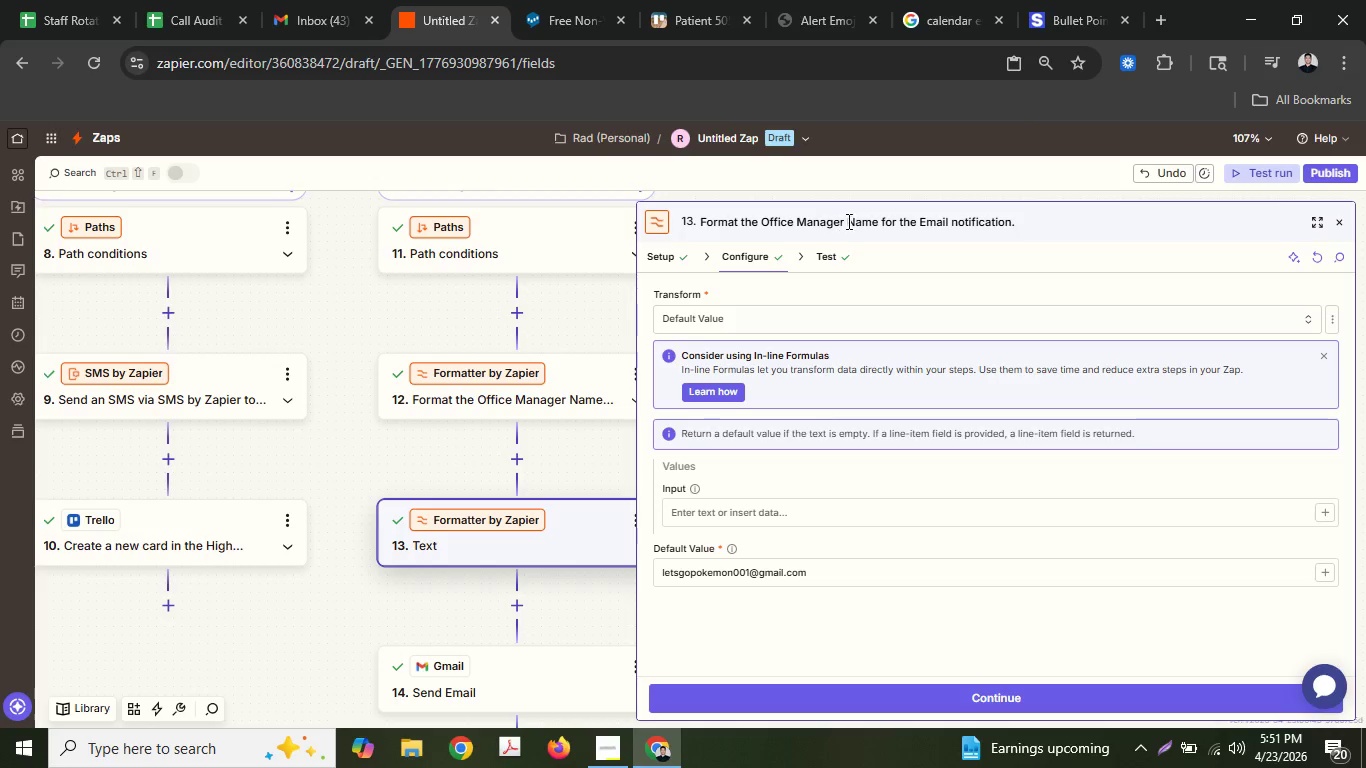 
double_click([847, 221])
 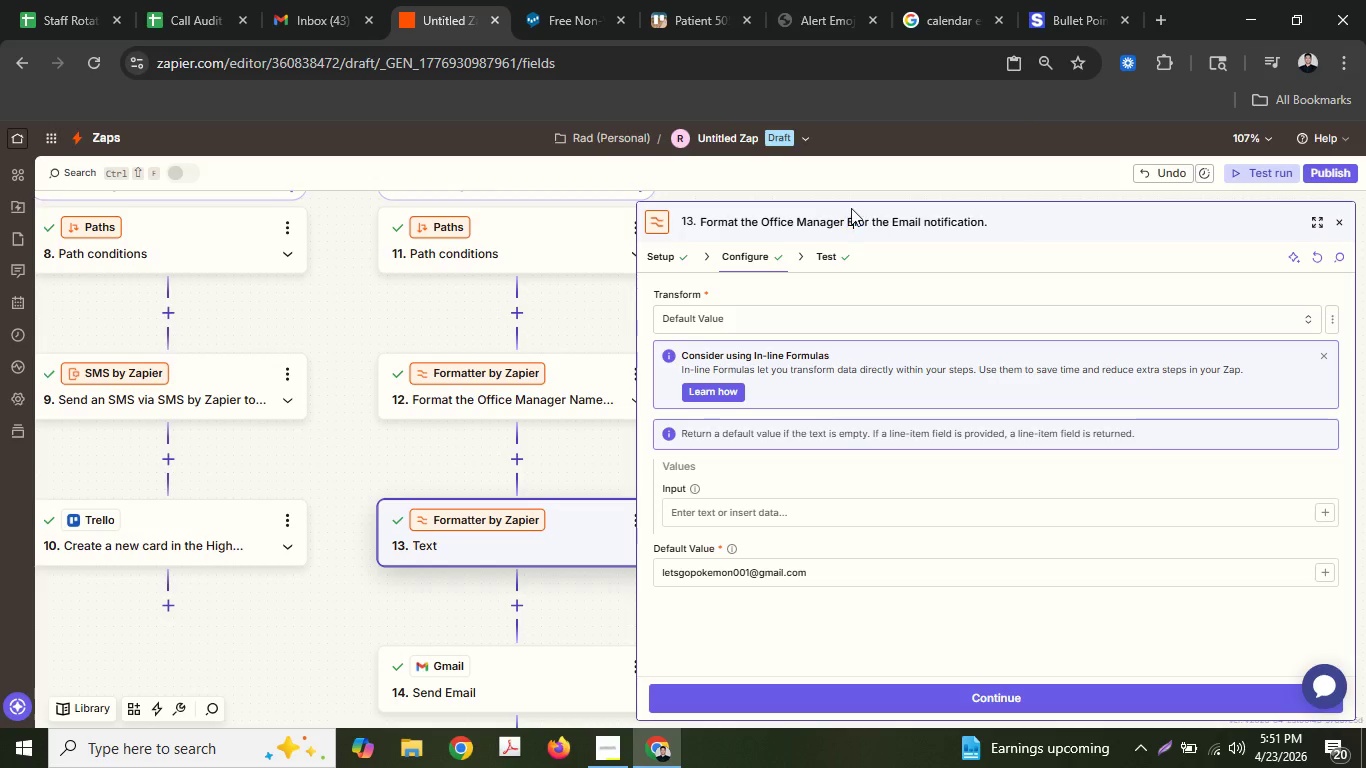 
type(Ema)
 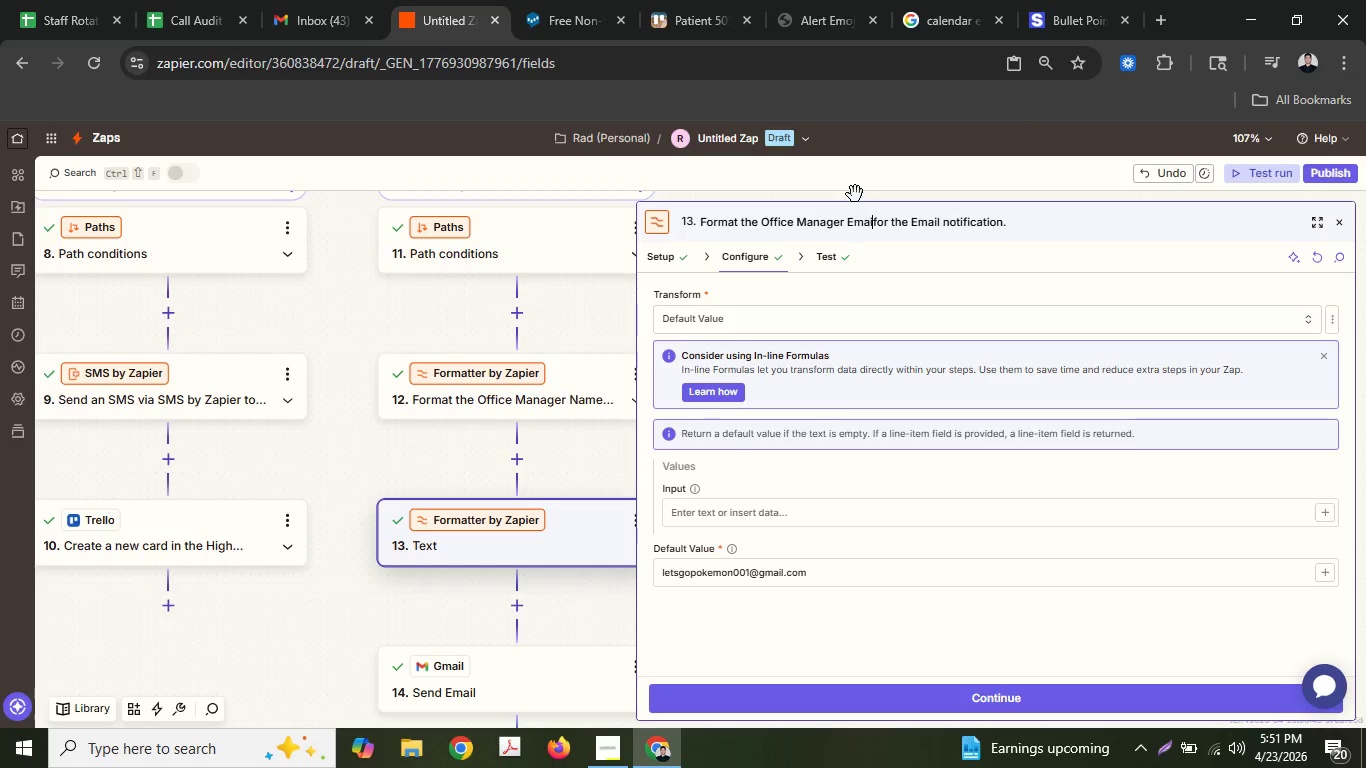 
type(il Address )
 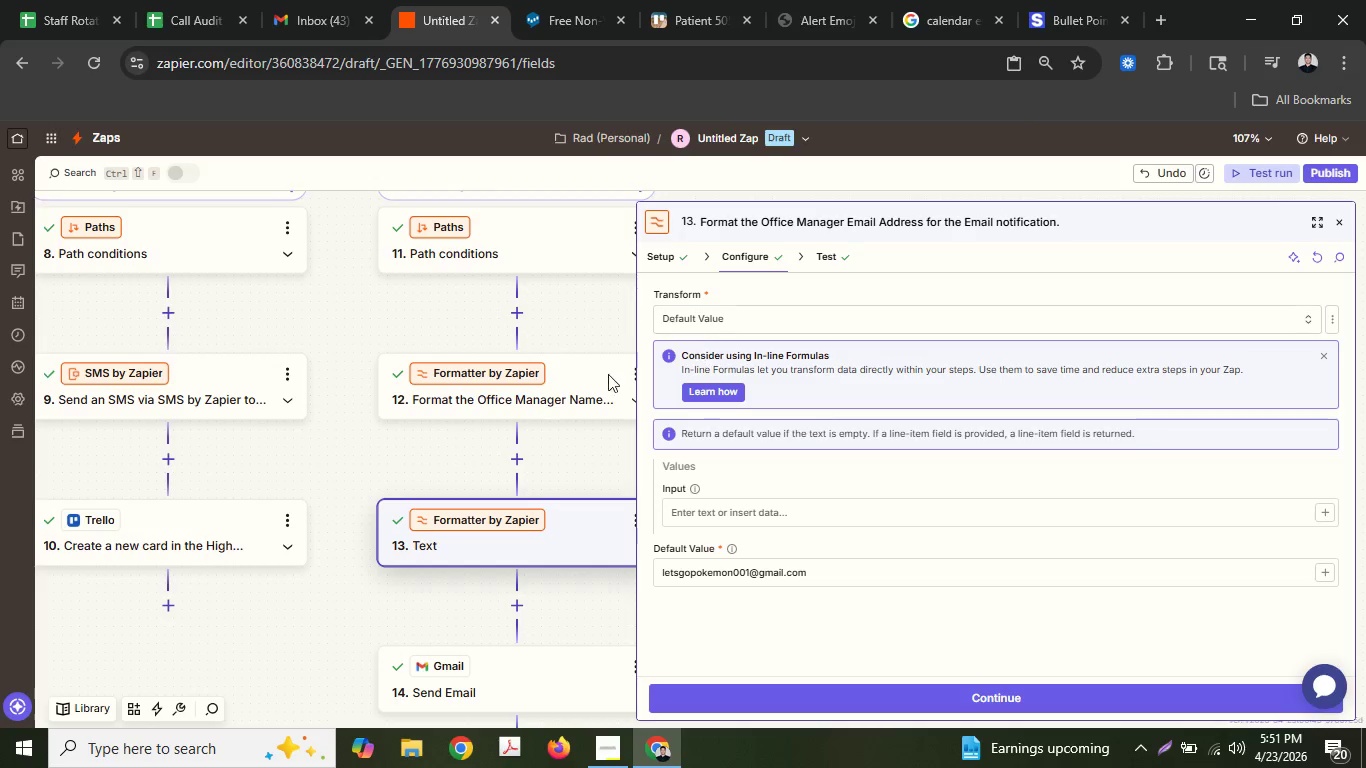 
left_click([522, 402])
 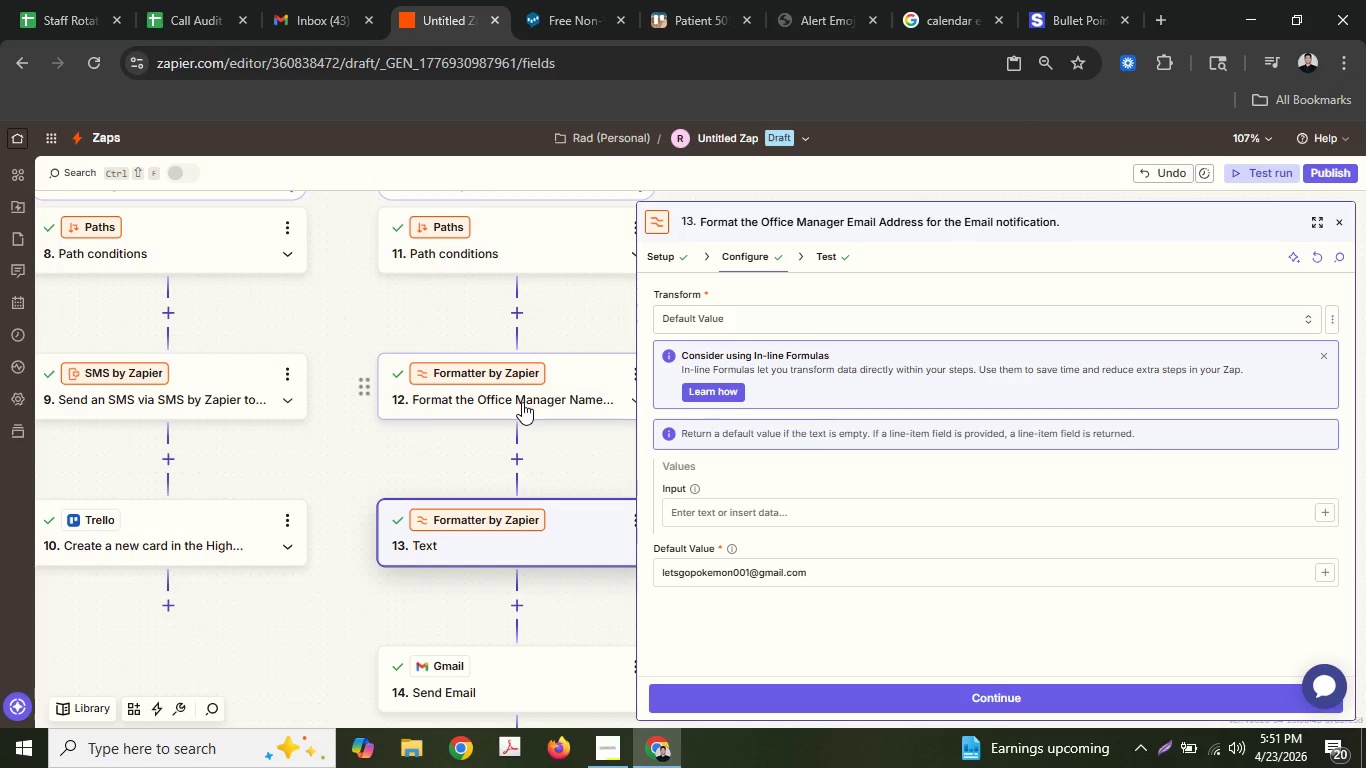 
scroll: coordinate [522, 402], scroll_direction: down, amount: 1.0
 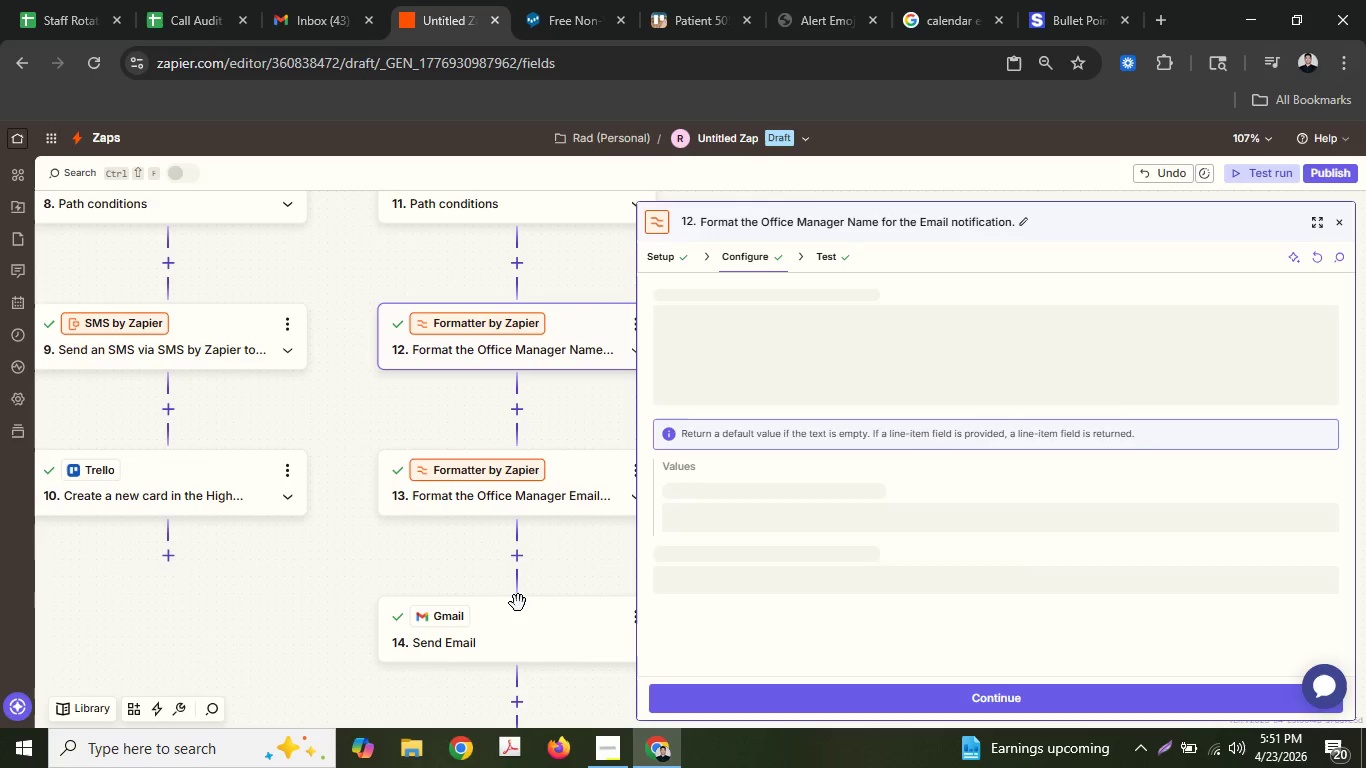 
left_click([498, 526])
 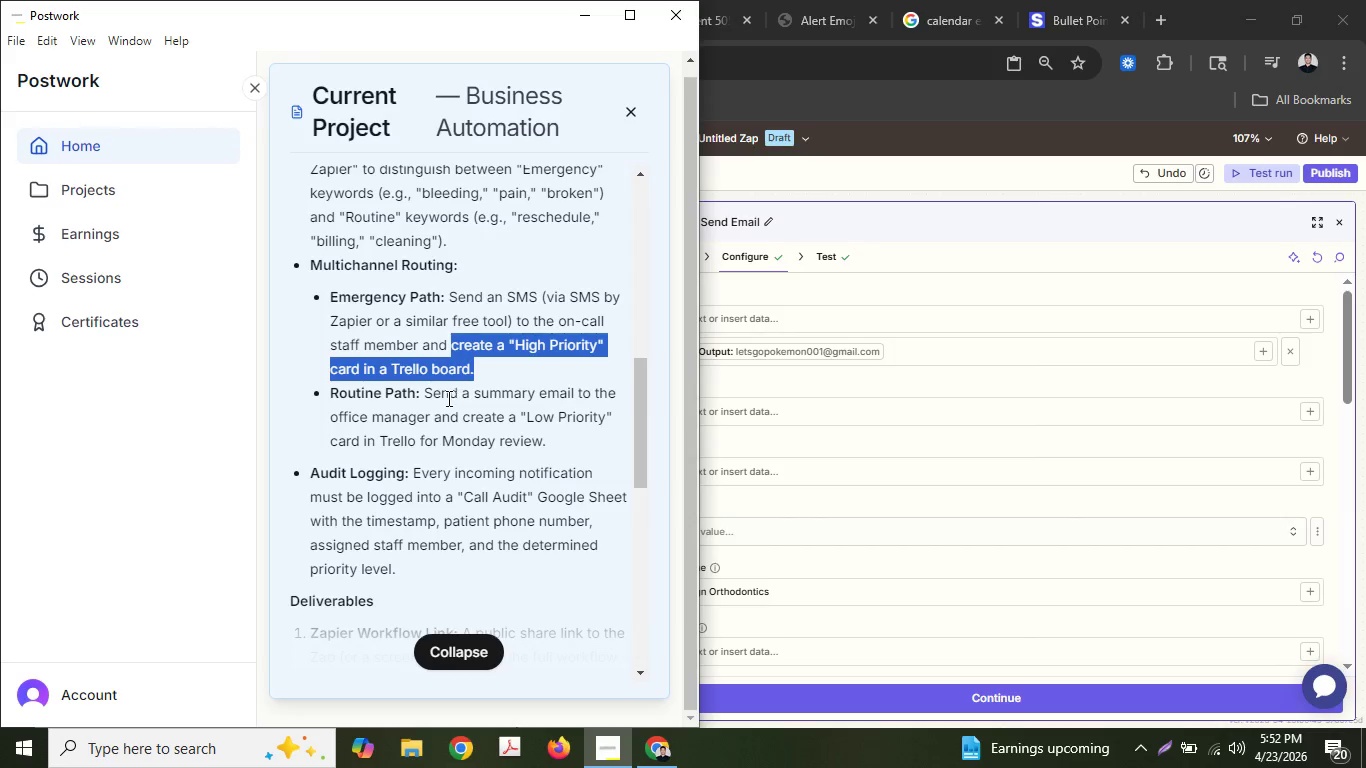 
scroll: coordinate [518, 602], scroll_direction: down, amount: 2.0